 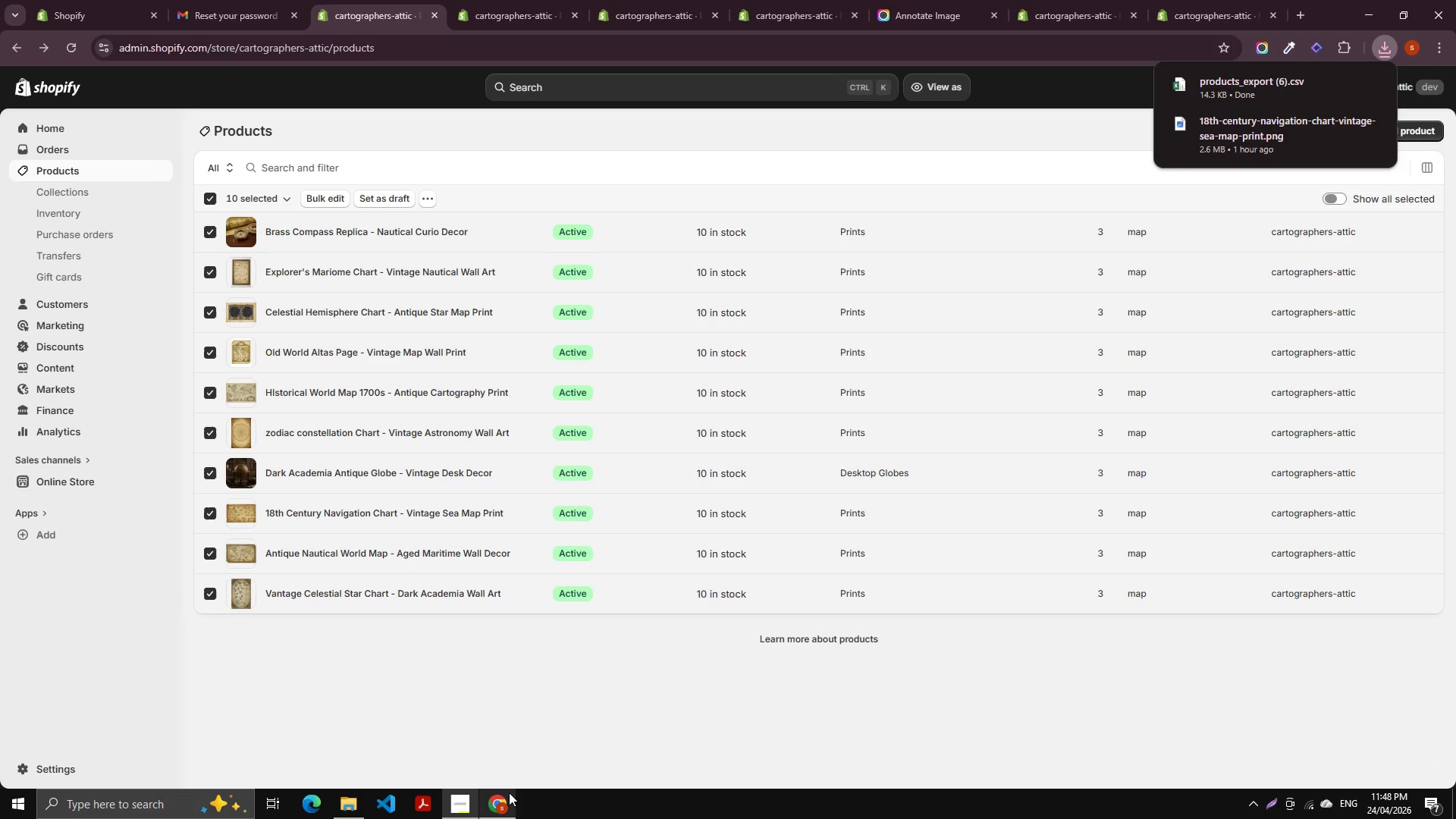 
scroll: coordinate [531, 295], scroll_direction: up, amount: 1.0
 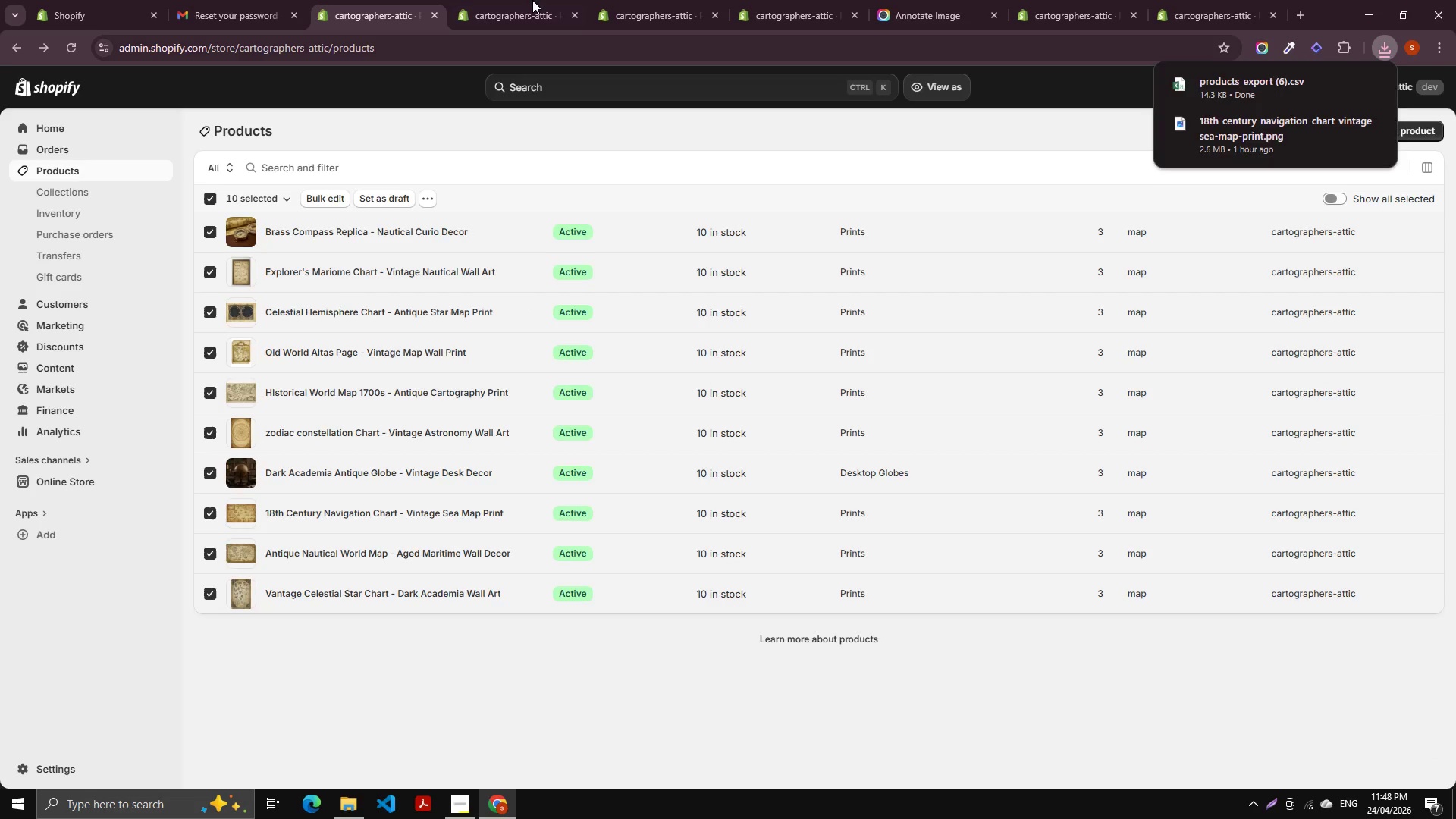 
left_click([611, 0])
 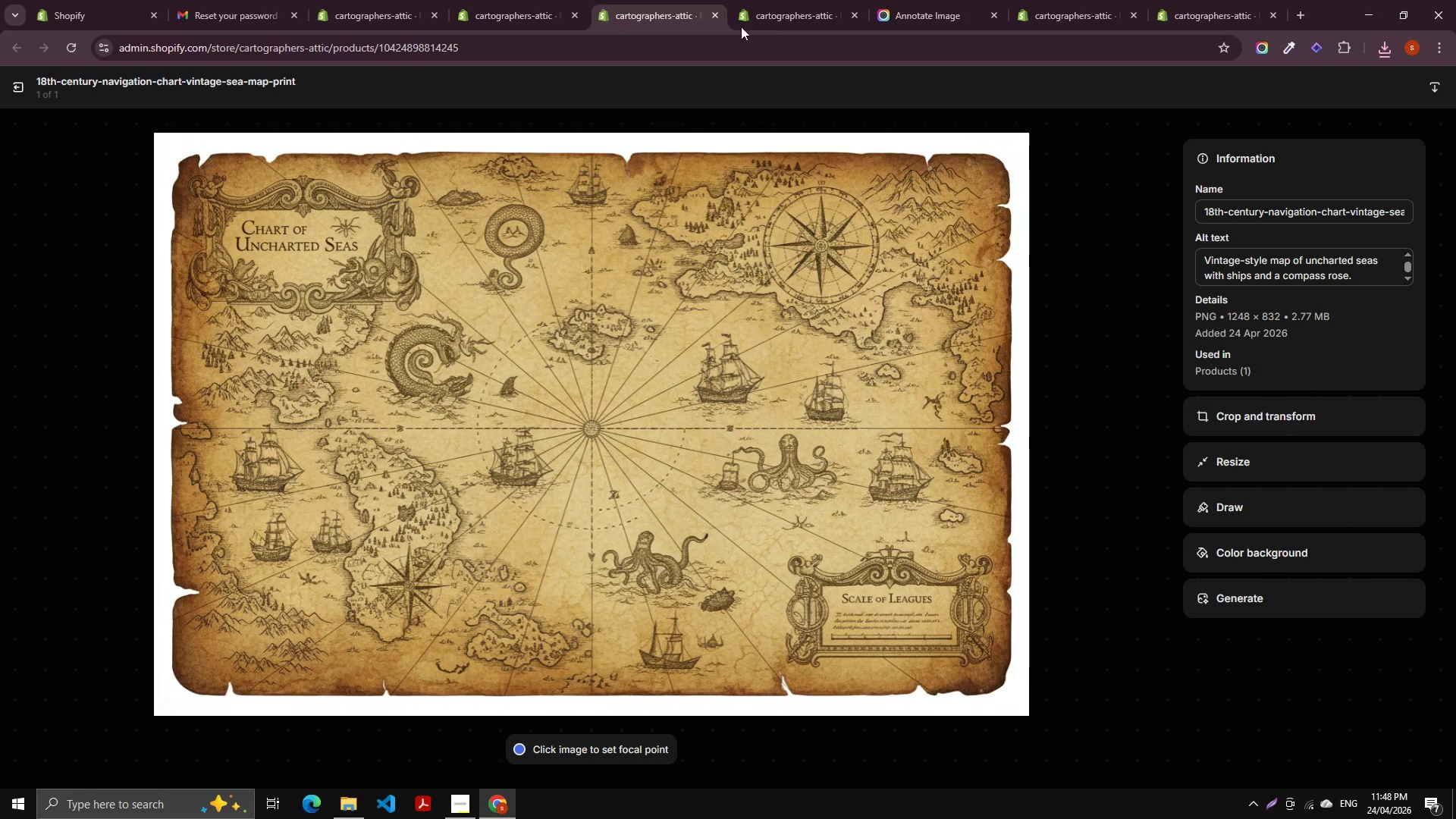 
left_click([776, 4])
 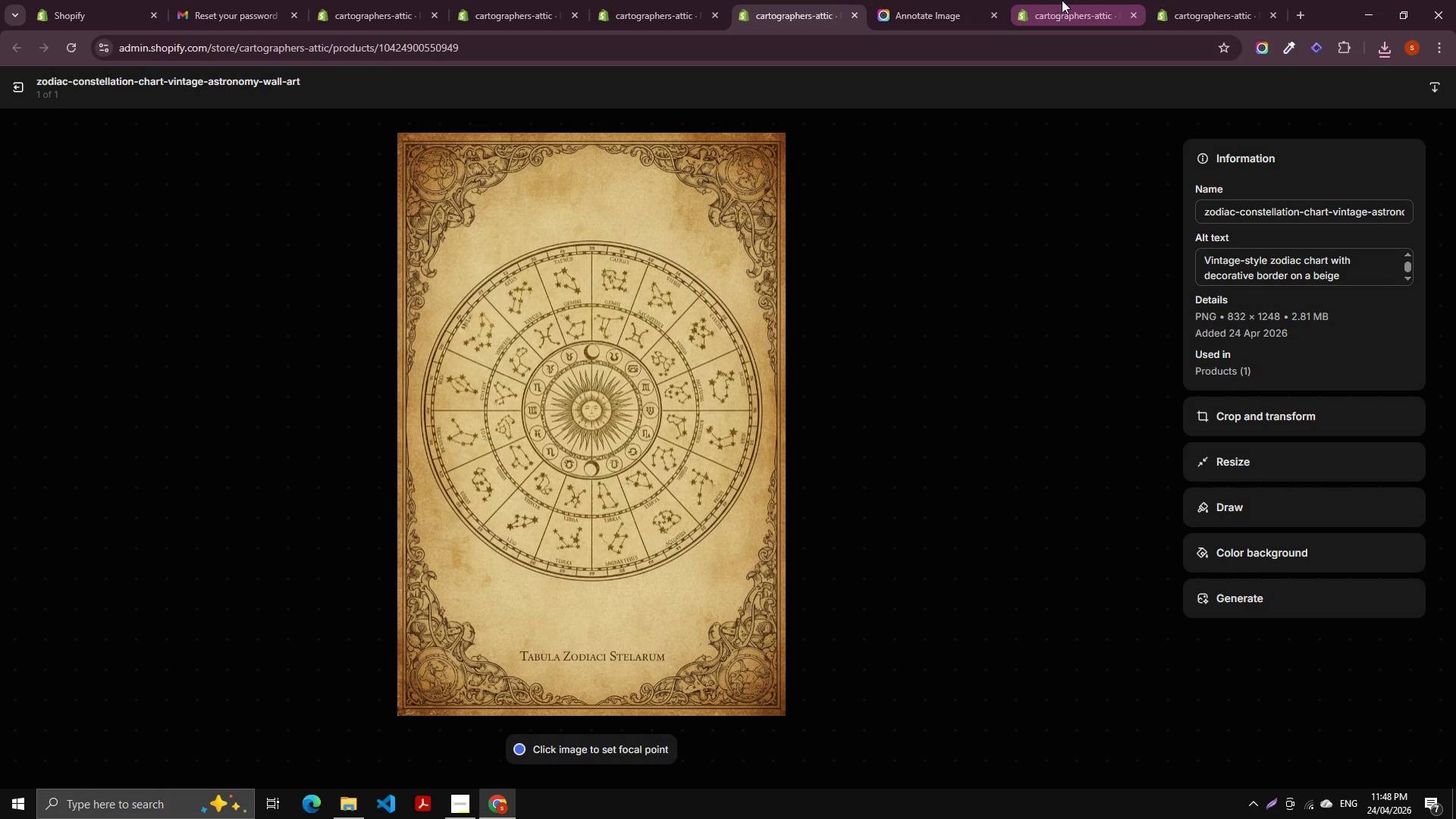 
left_click([1188, 2])
 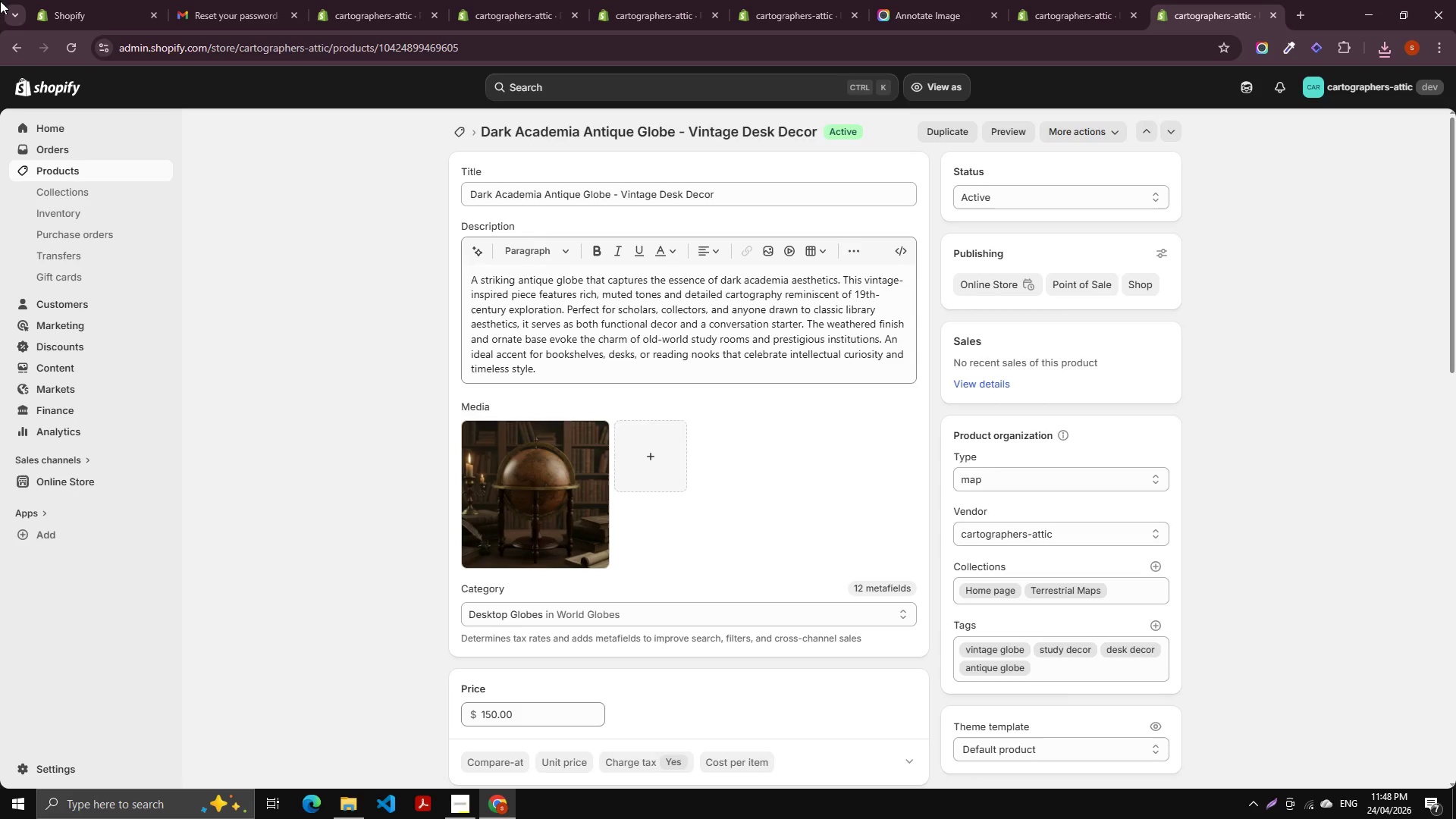 
left_click([84, 2])
 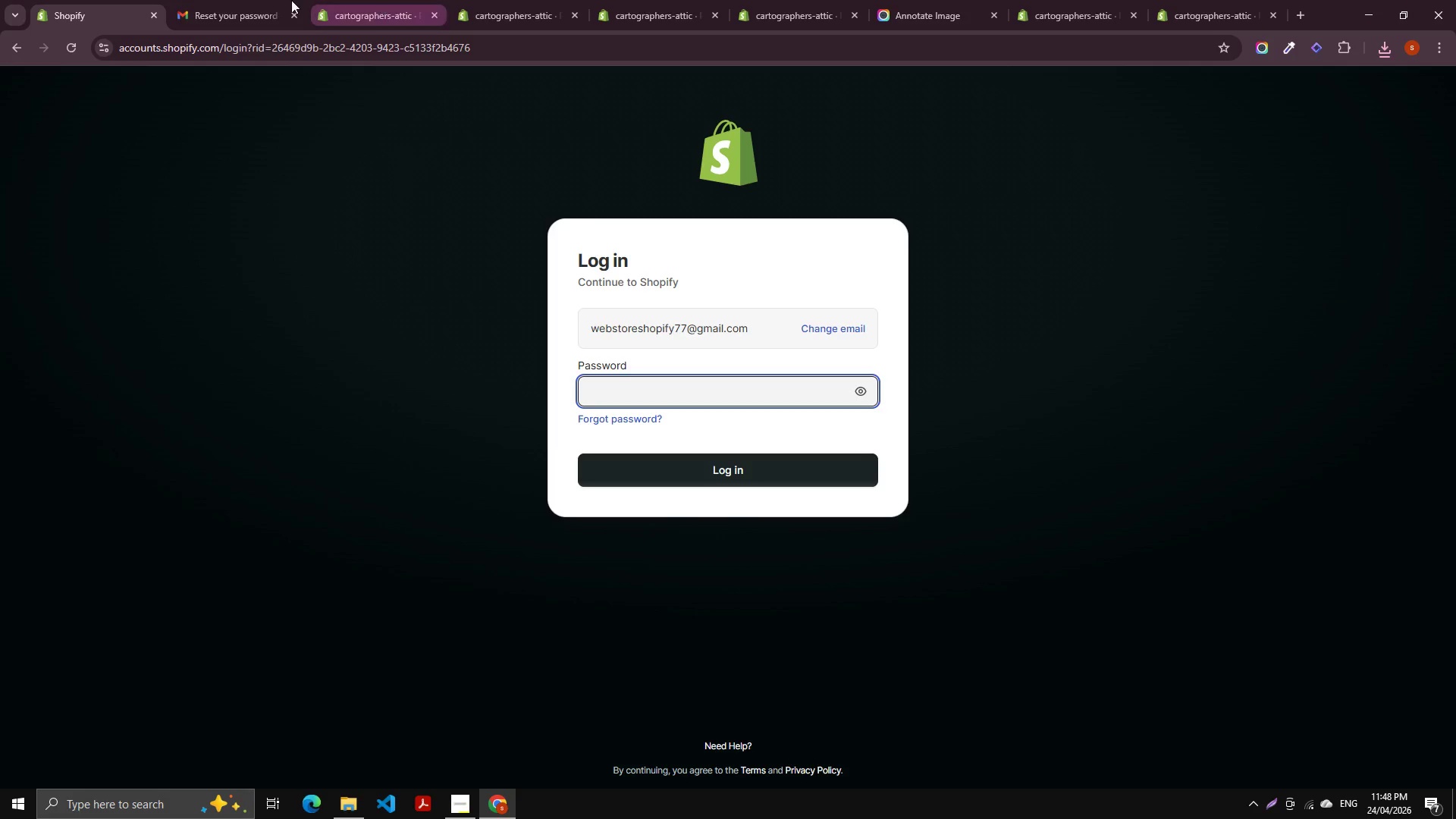 
key(Control+ControlLeft)
 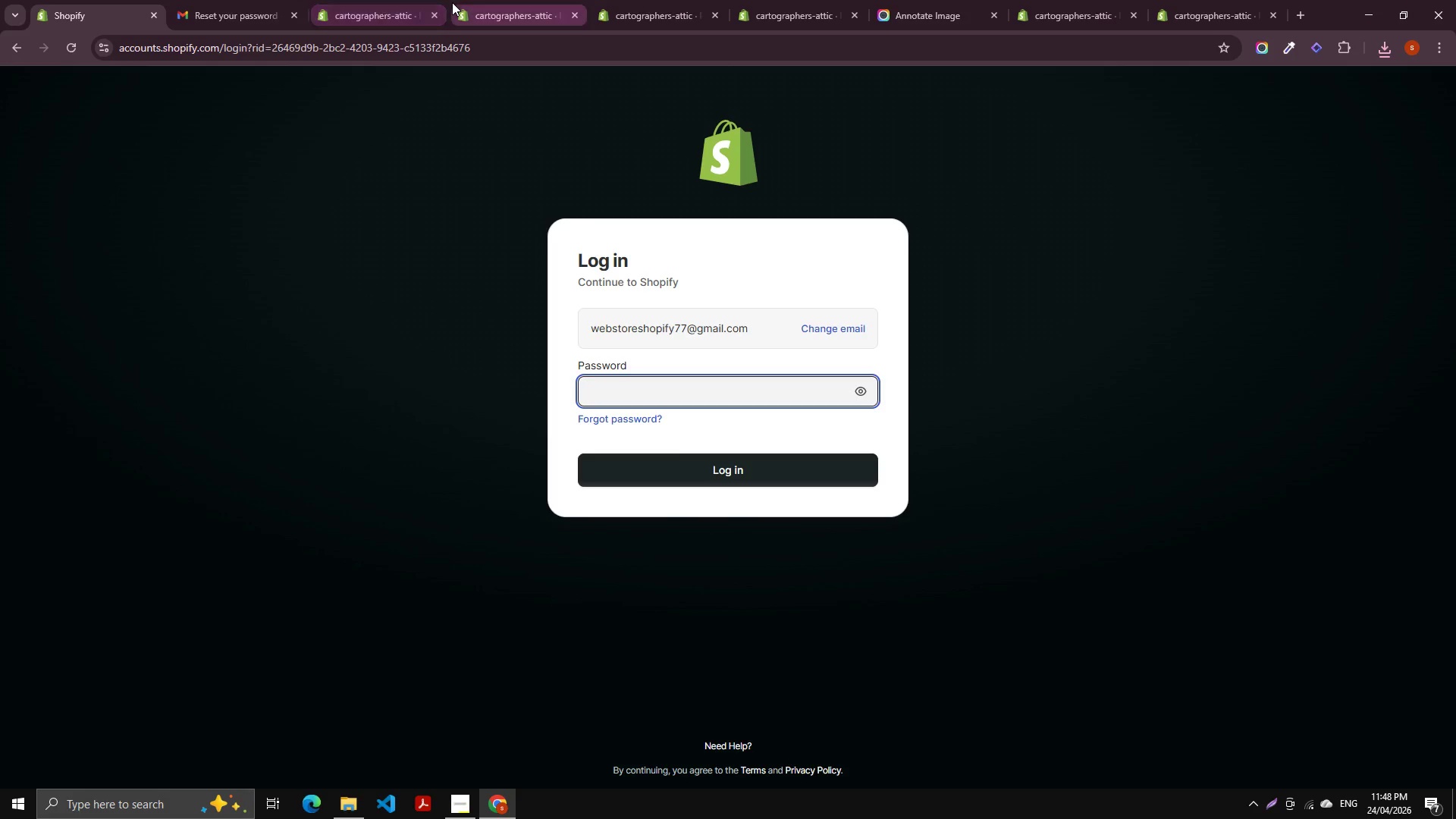 
left_click([452, 2])
 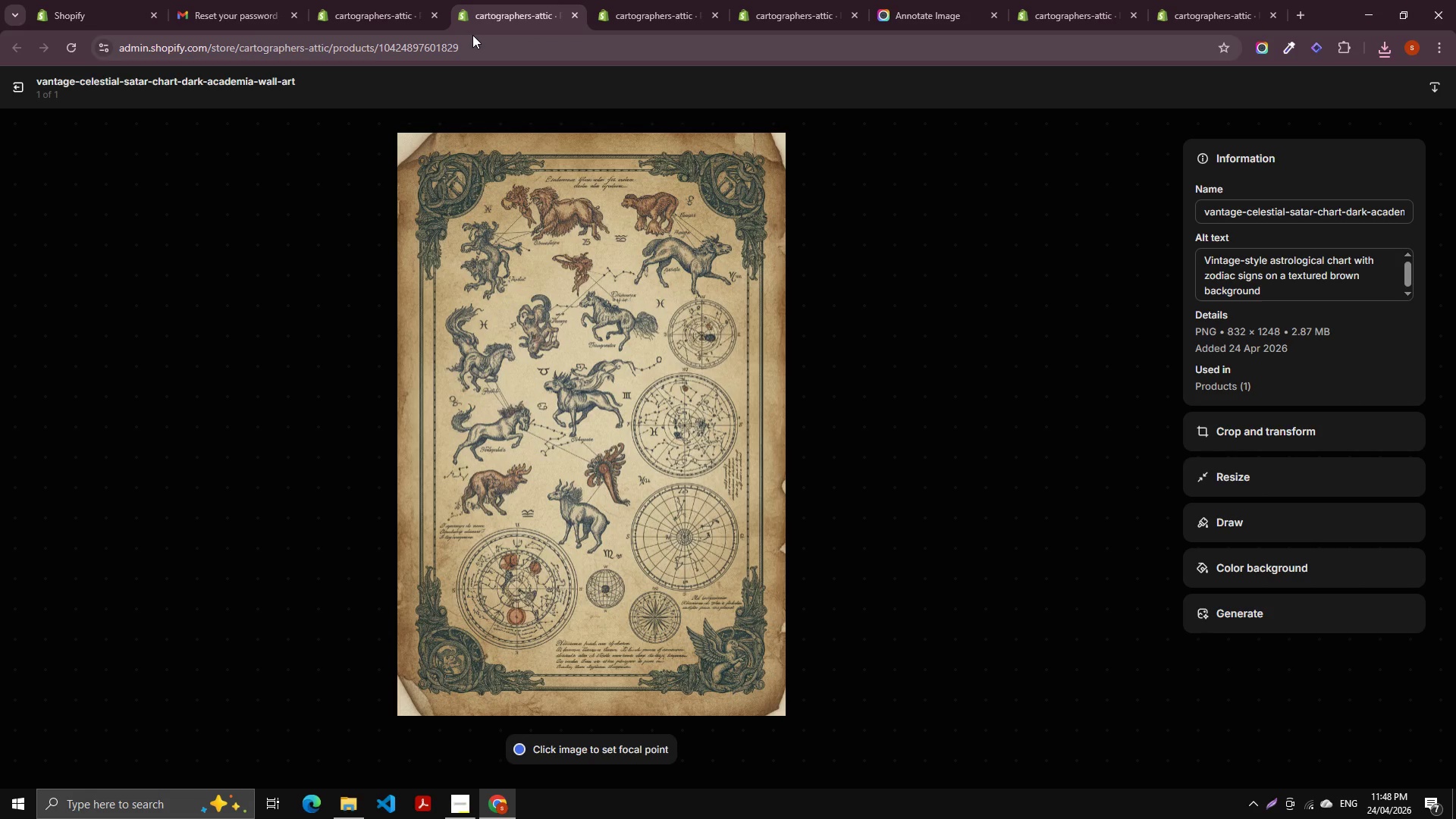 
wait(9.47)
 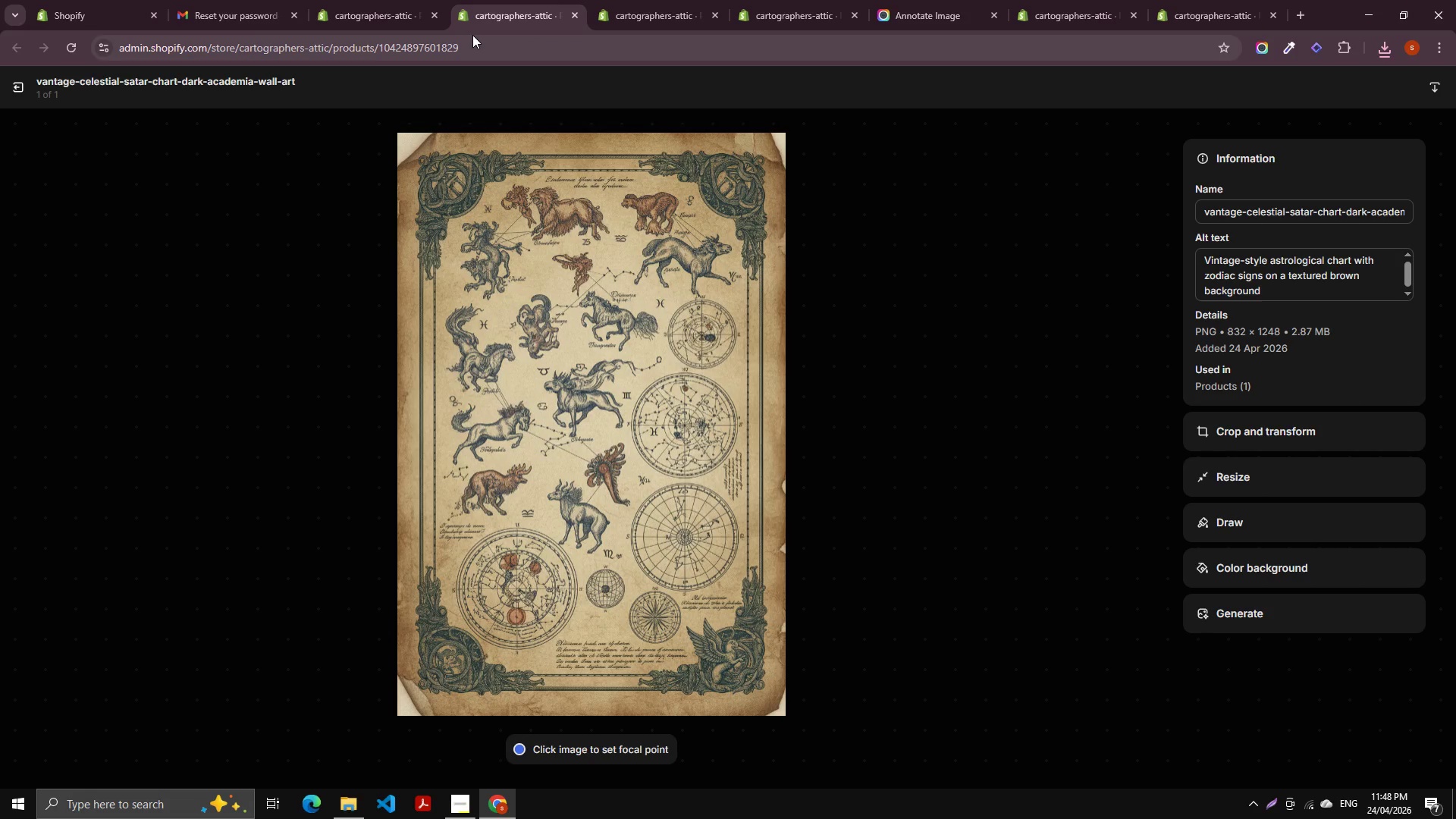 
scroll: coordinate [125, 0], scroll_direction: up, amount: 3.0
 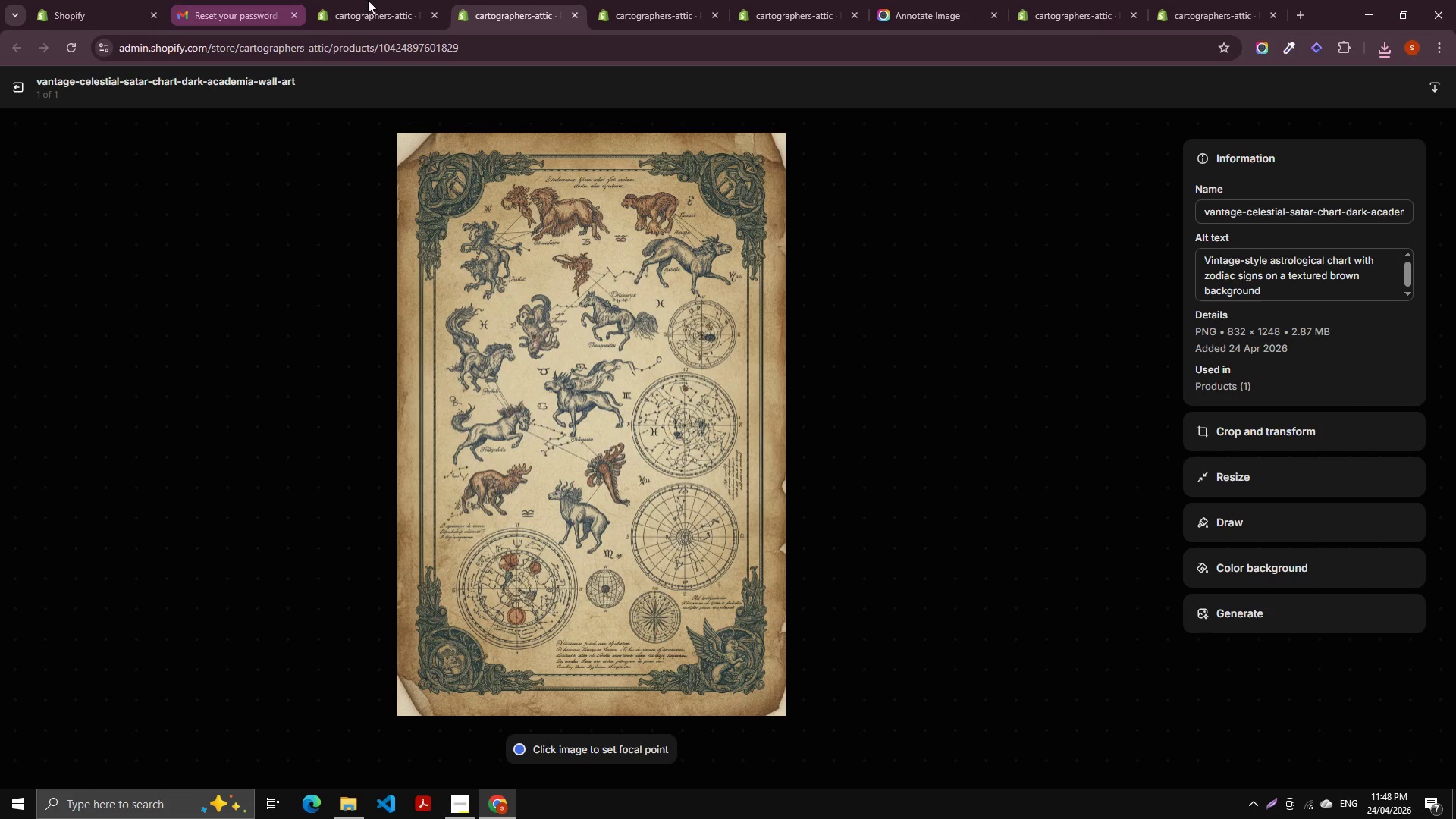 
left_click([395, 0])
 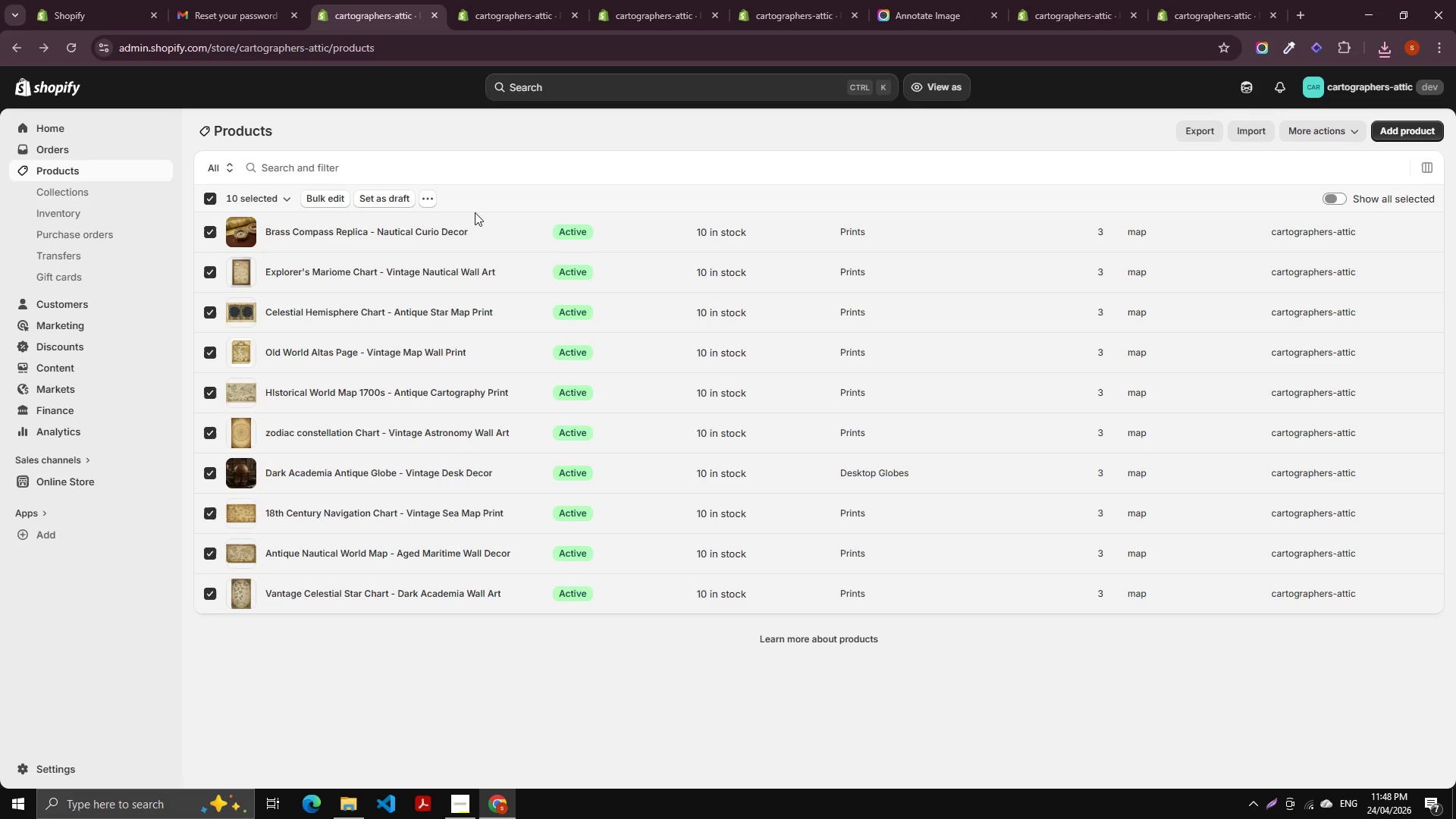 
scroll: coordinate [445, 180], scroll_direction: up, amount: 2.0
 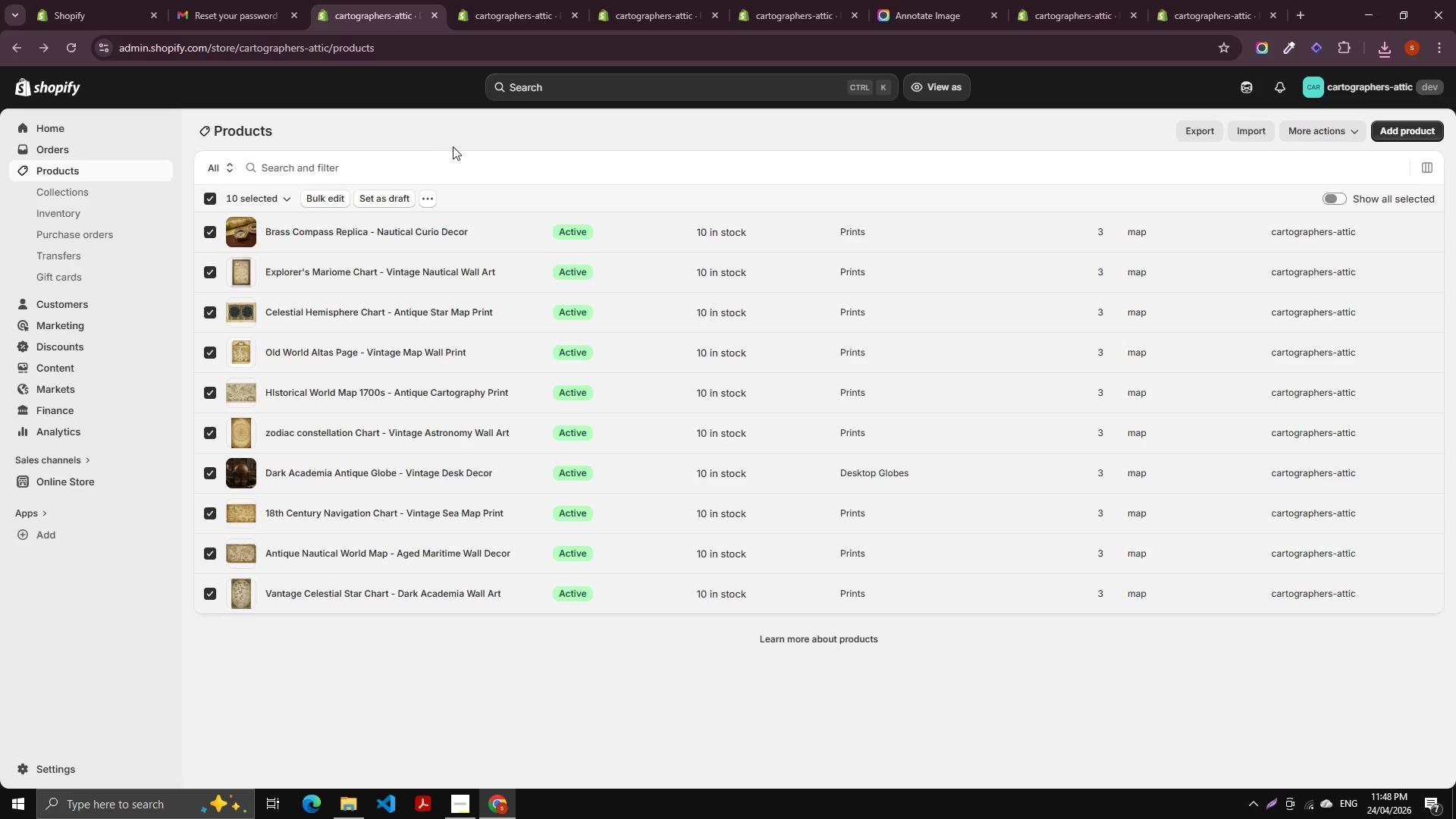 
left_click([454, 147])
 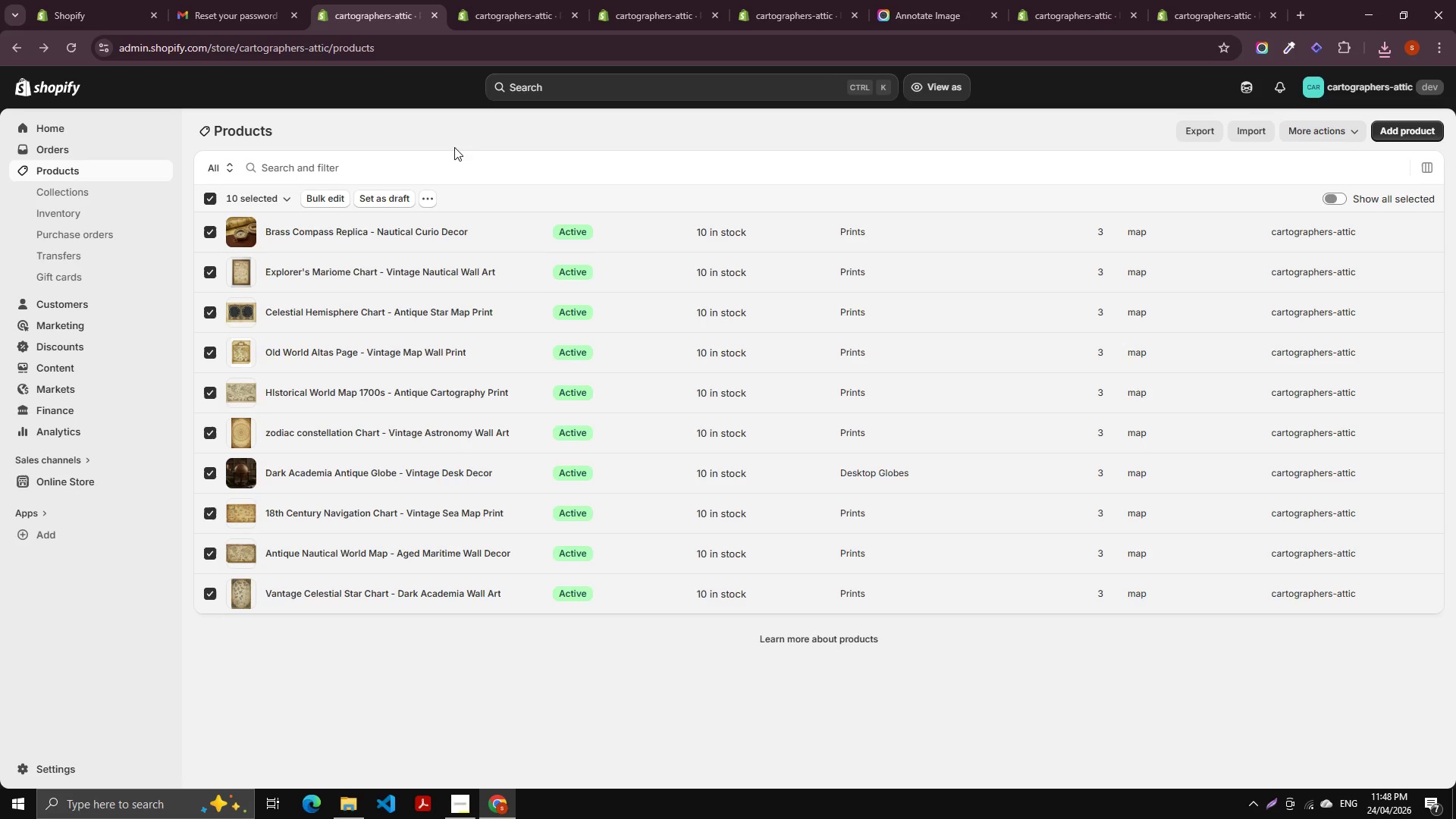 
type(gvbxbbbfdfhfhf)
 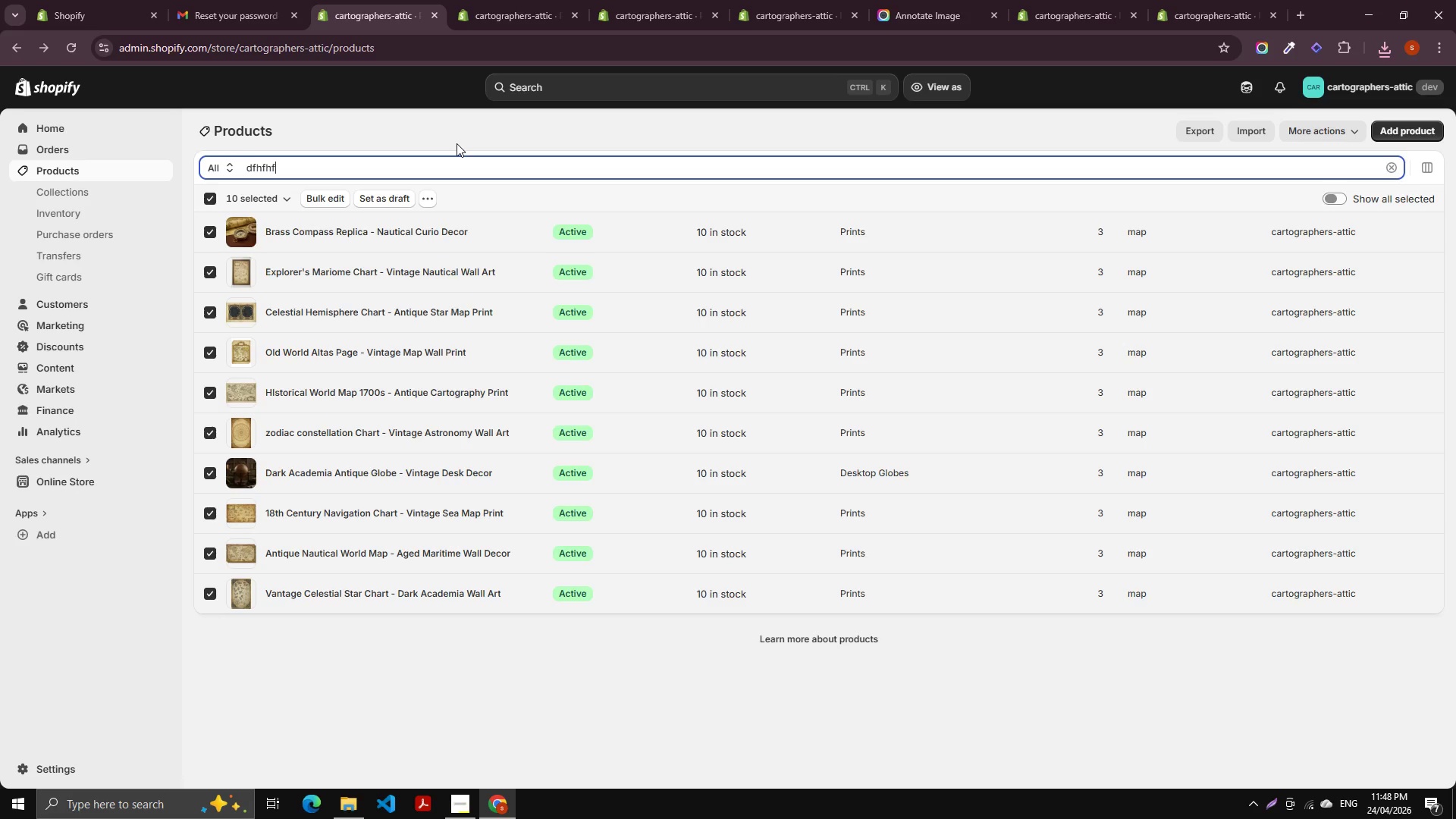 
left_click([457, 143])
 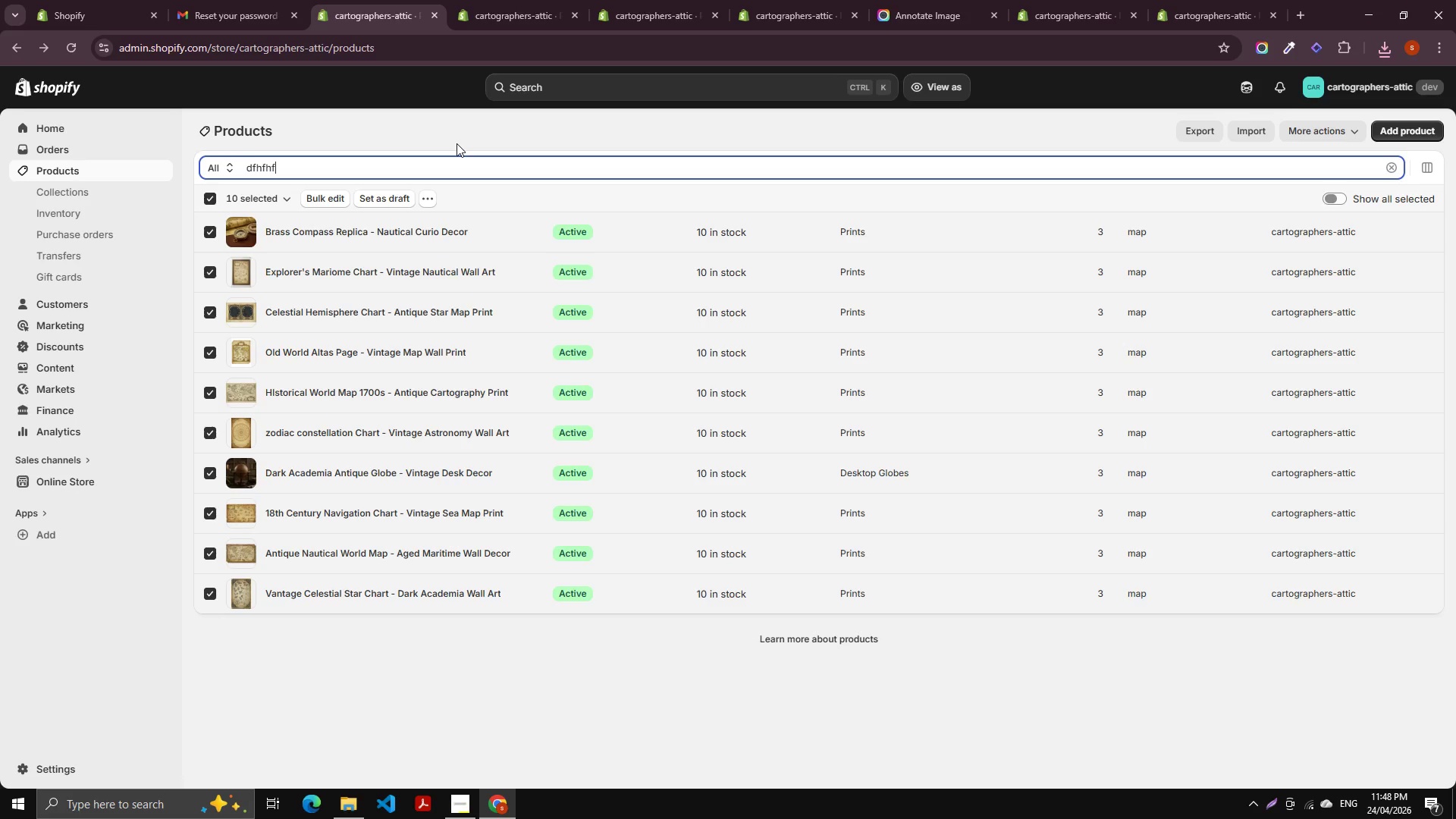 
type(hfdgdfhhfhdshdfhghdjhdhdfh)
 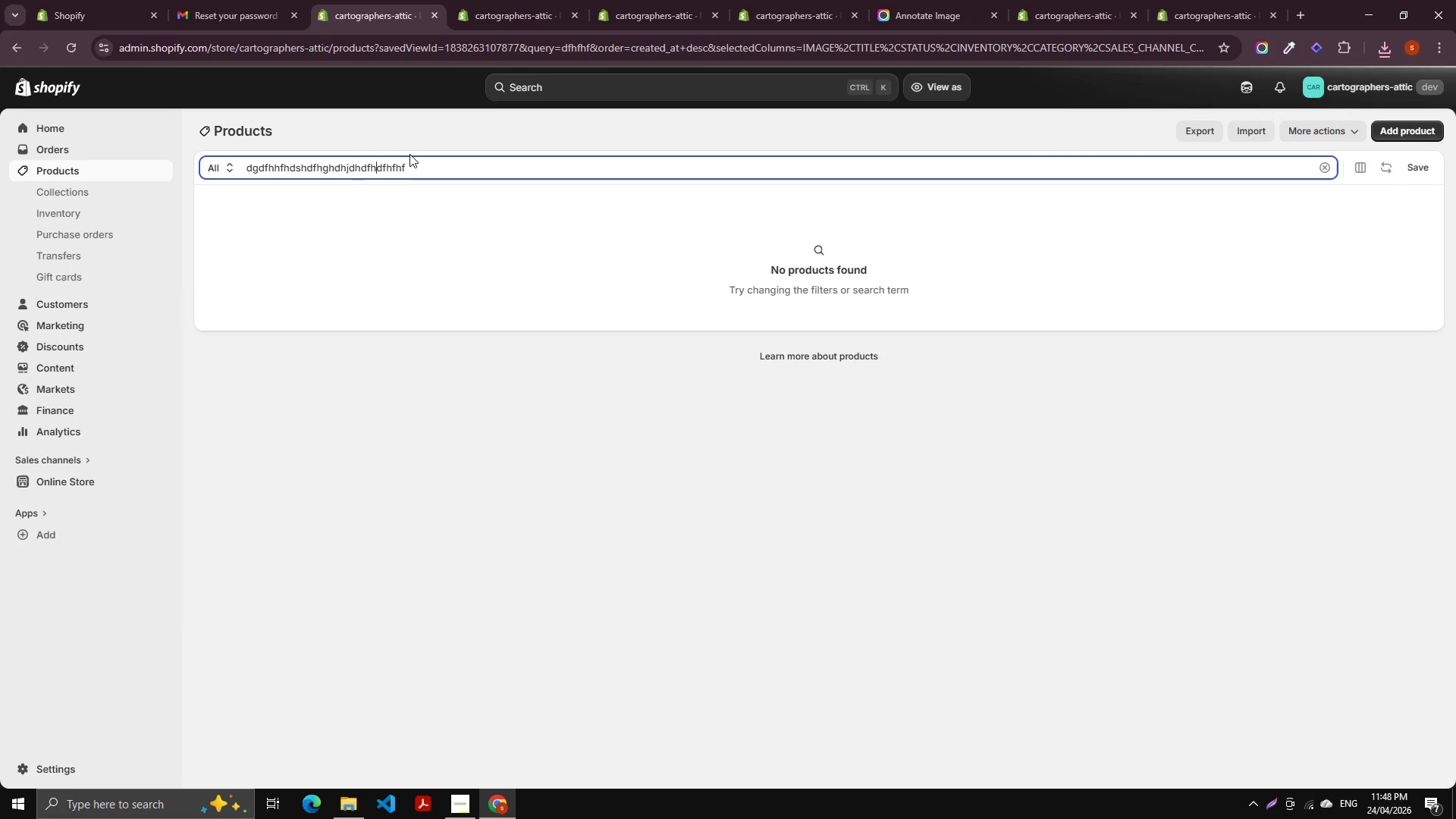 
type(dfhdfhdfhdjdjdbdb)
 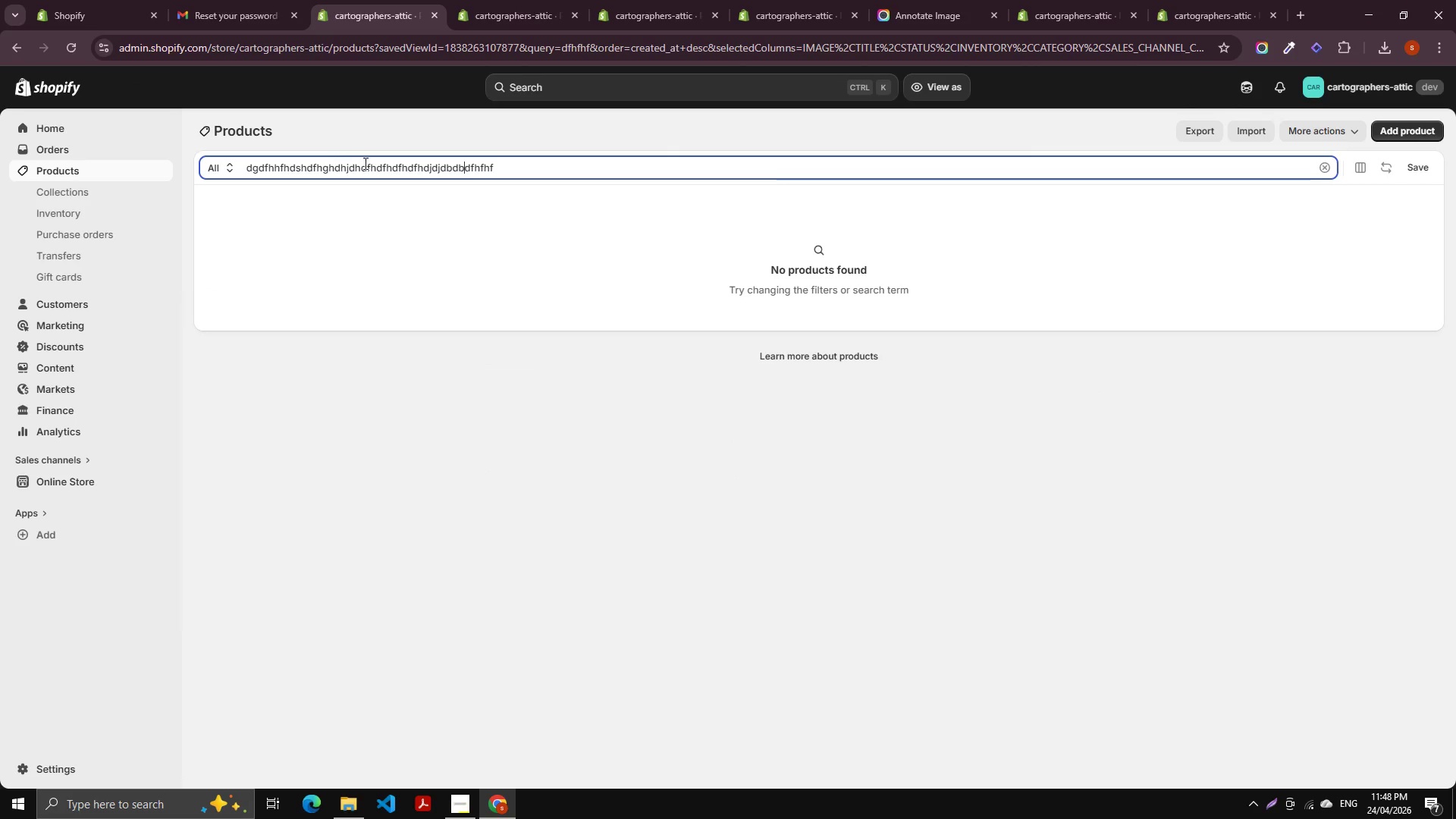 
type(df)
 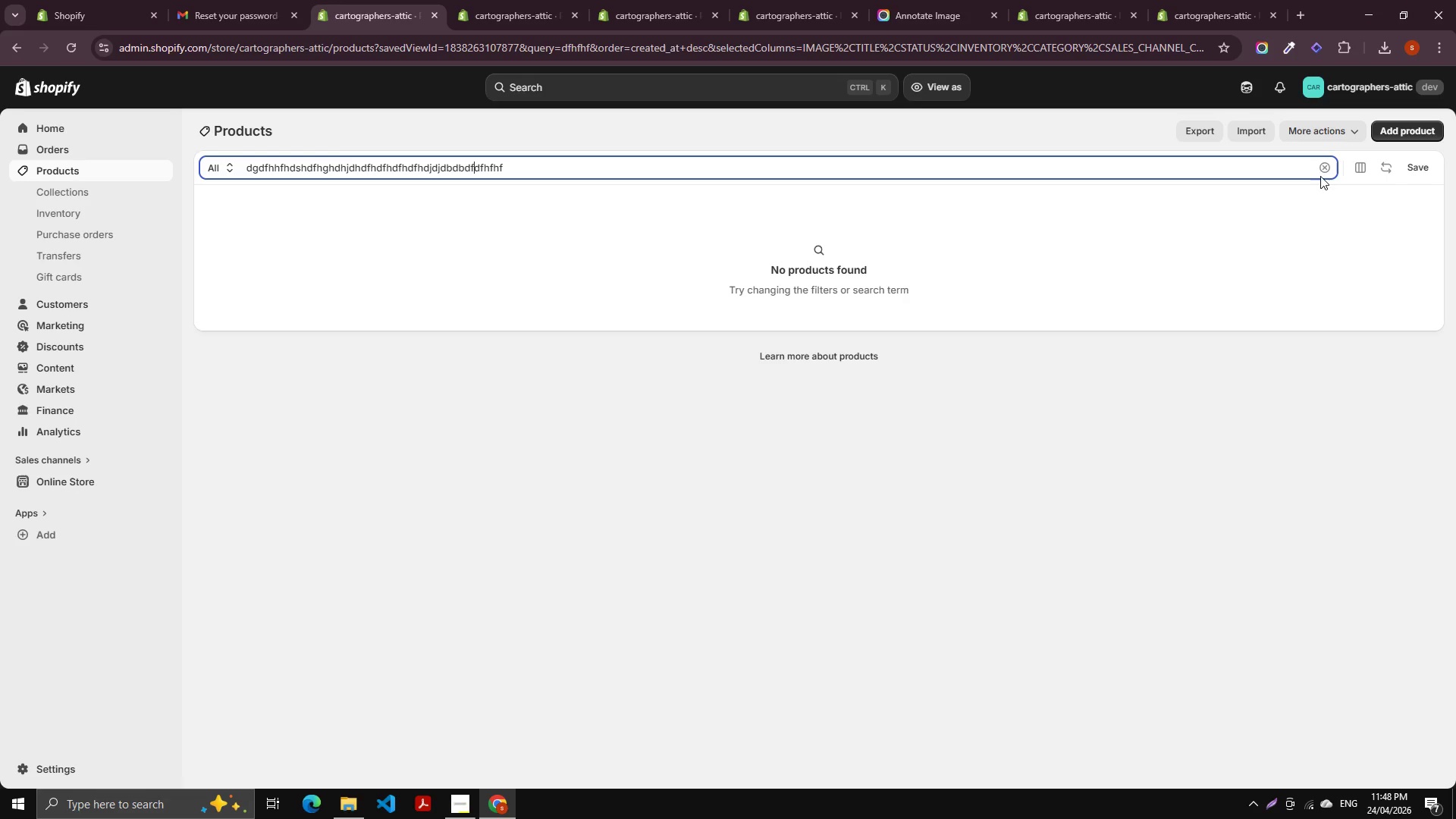 
left_click([1323, 165])
 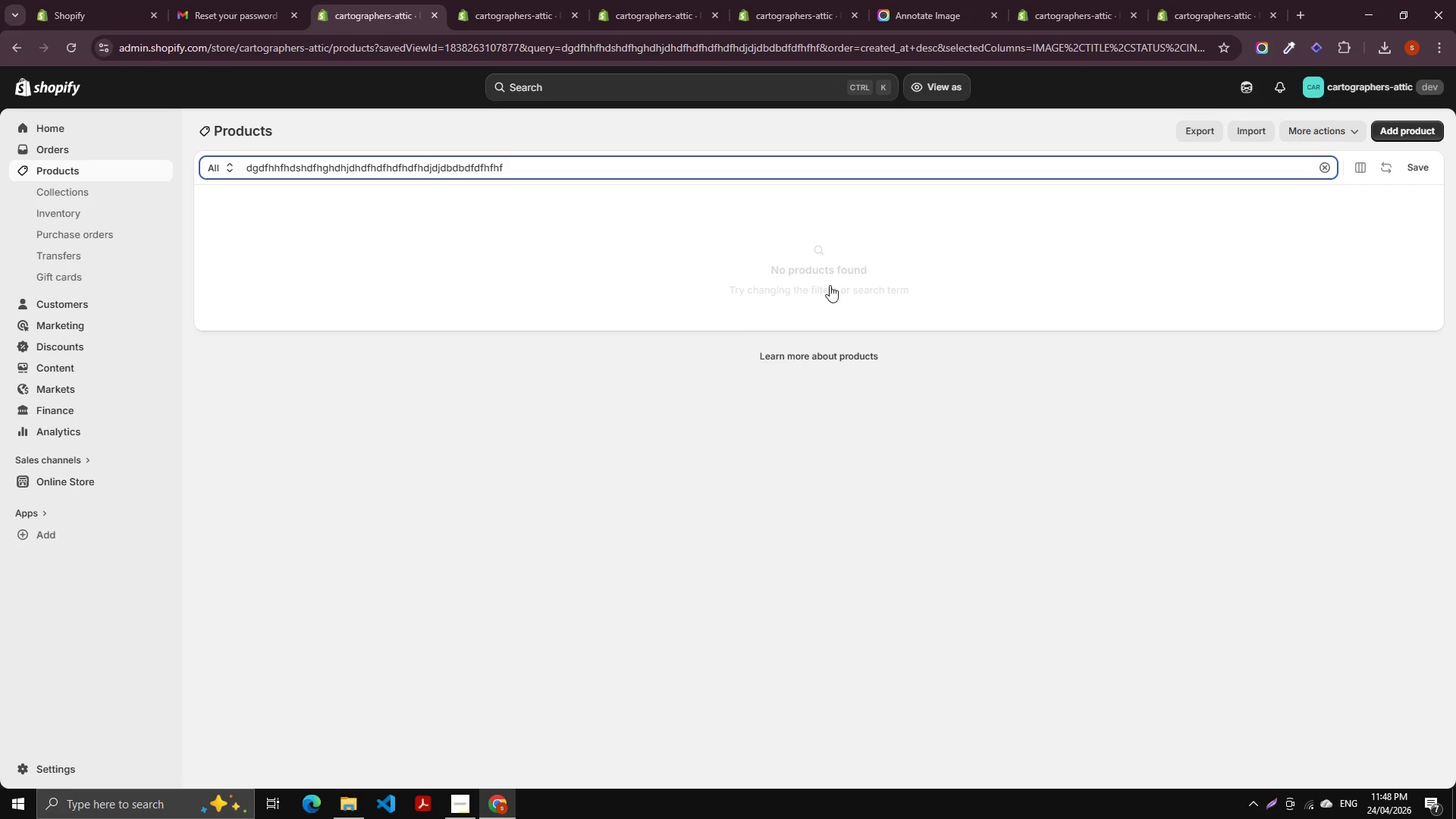 
left_click_drag(start_coordinate=[711, 312], to_coordinate=[708, 303])